 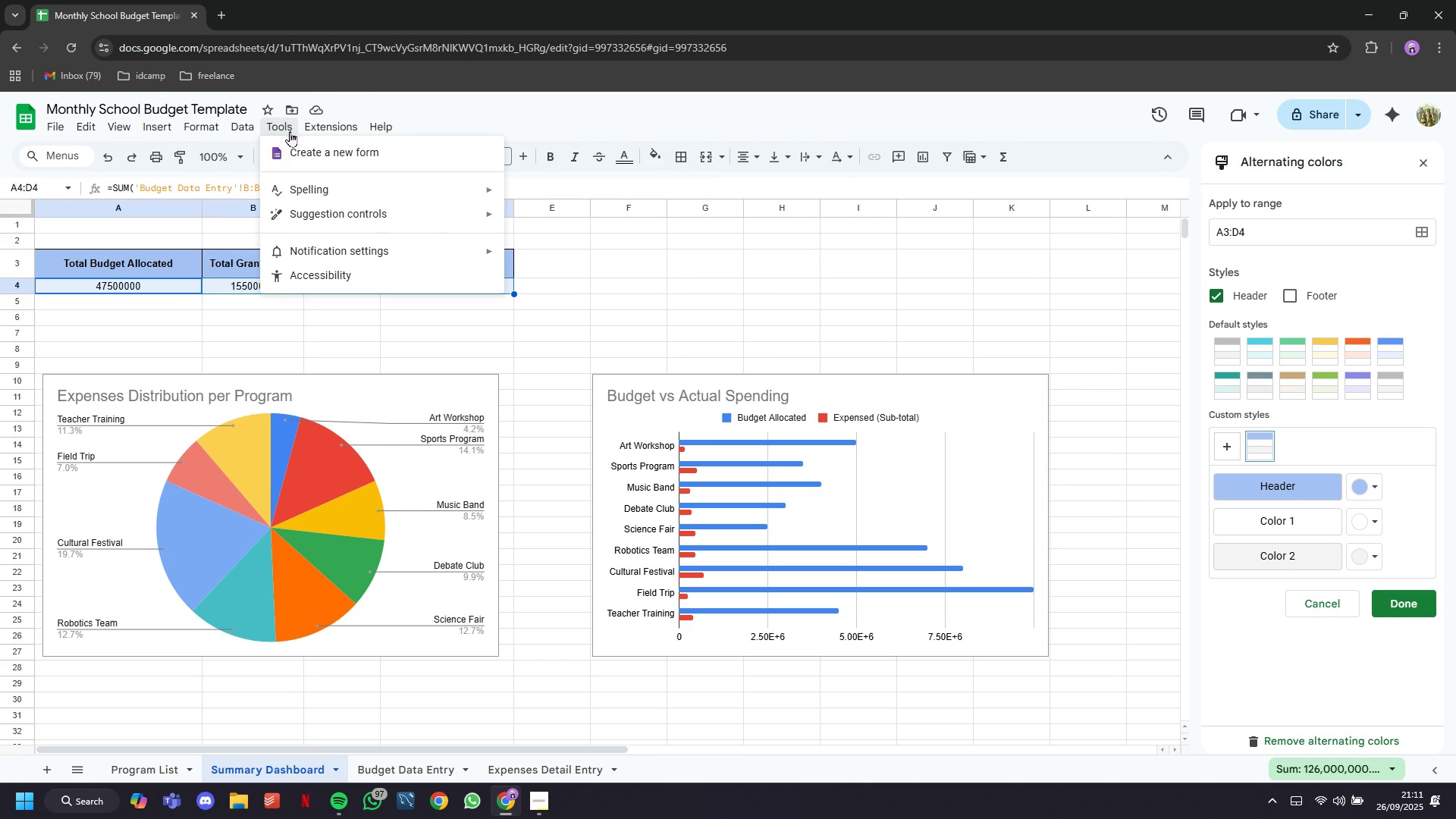 
left_click([231, 187])
 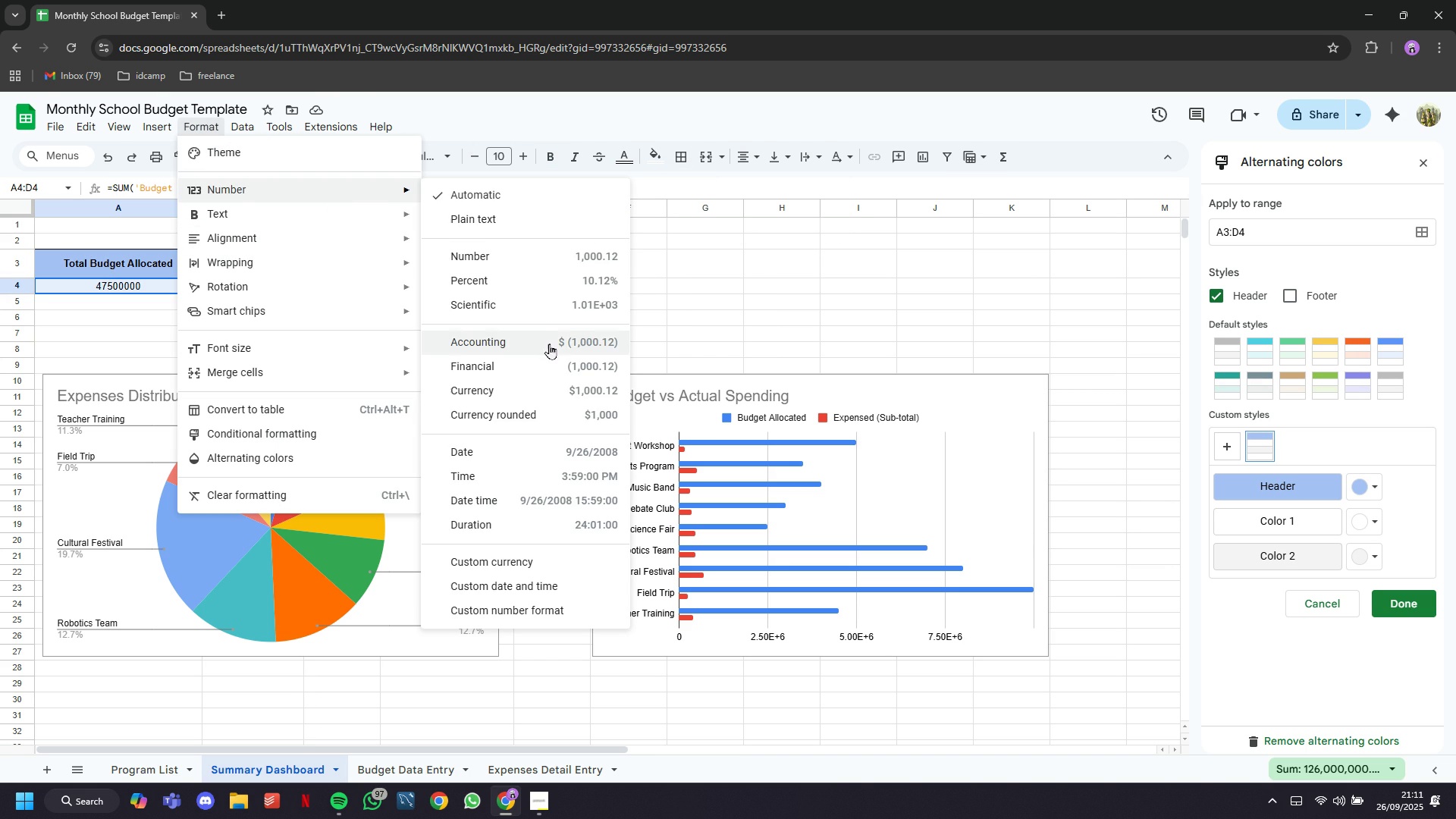 
left_click([552, 386])
 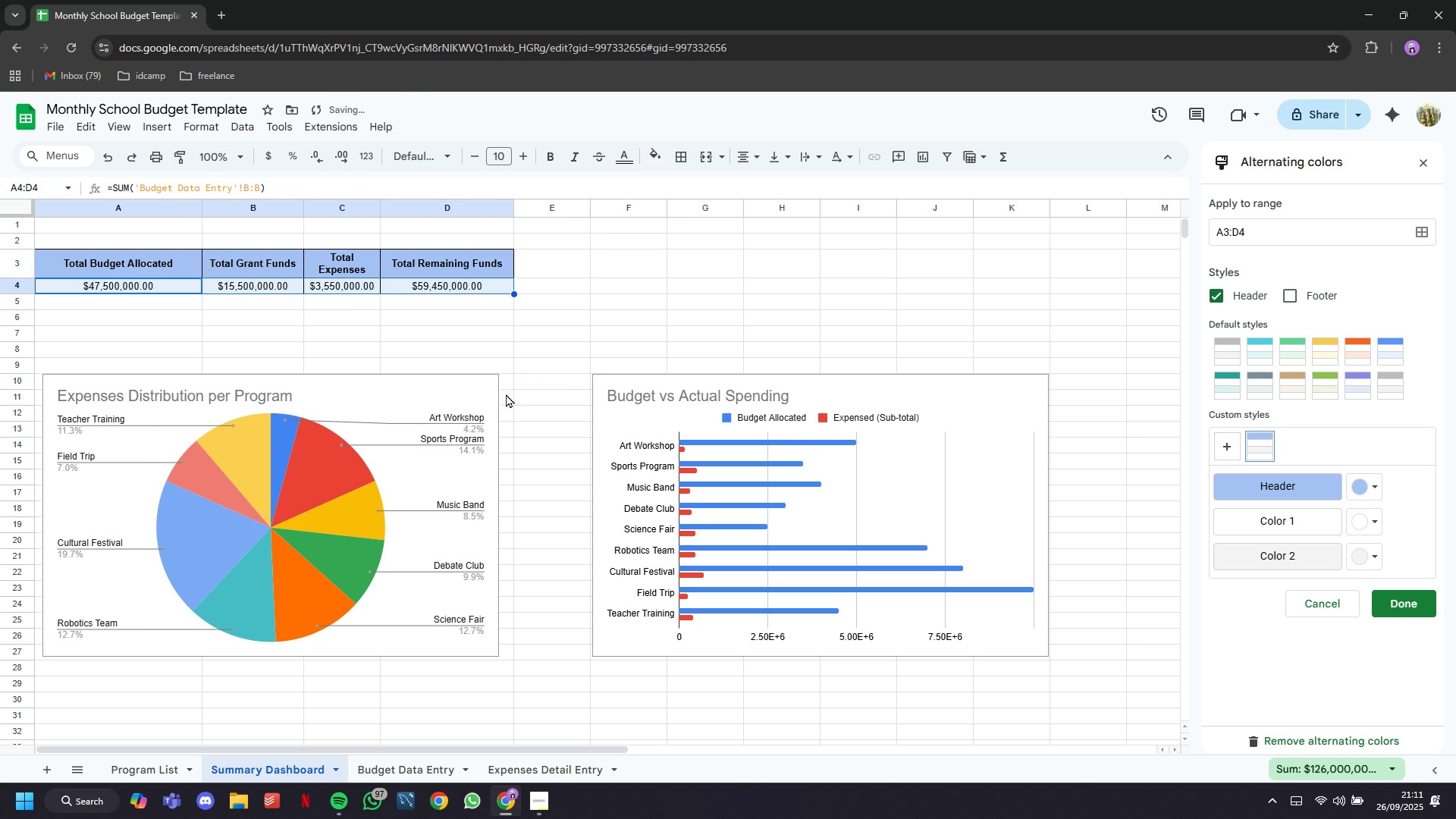 
left_click([538, 447])
 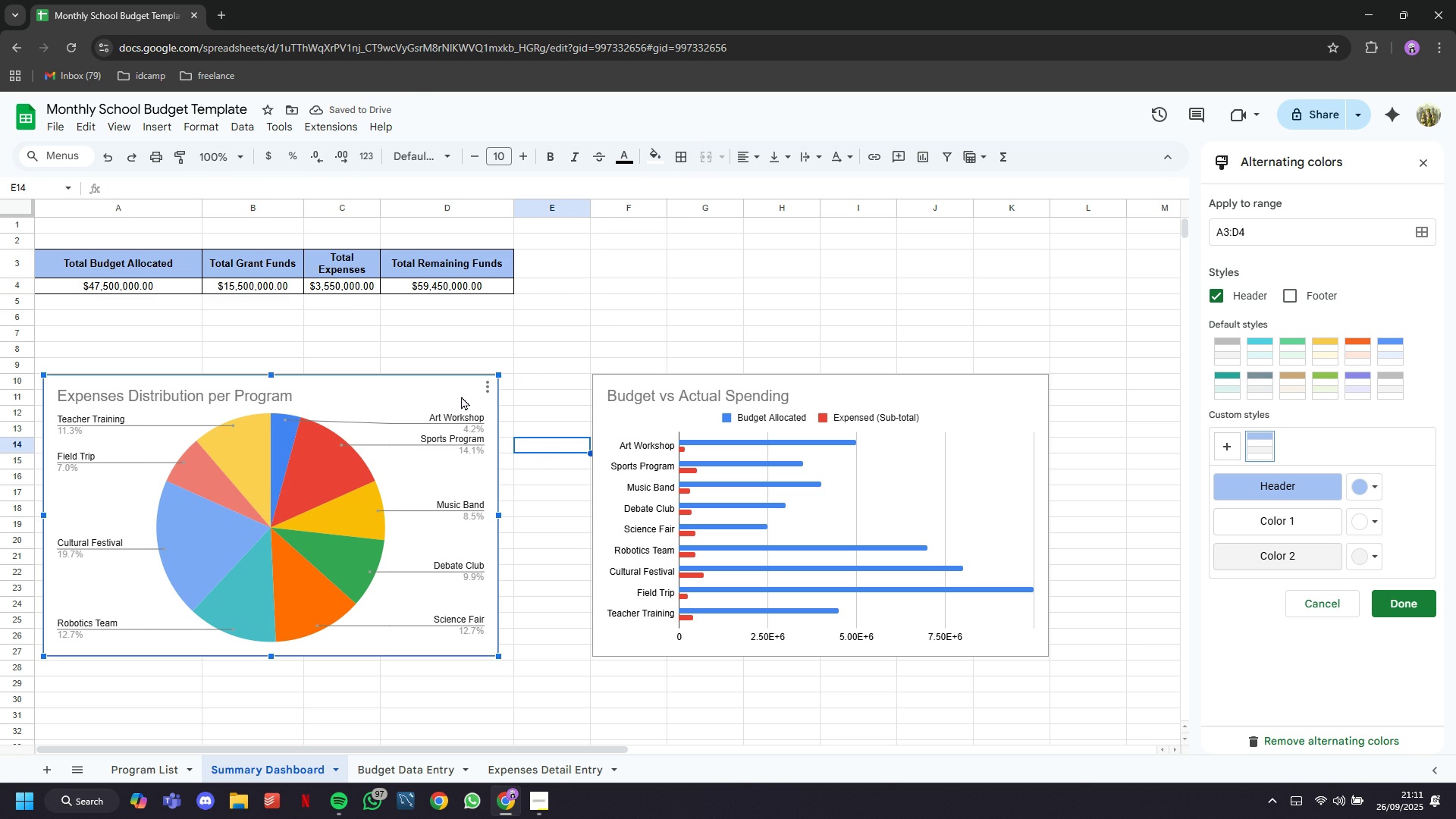 
left_click([461, 396])